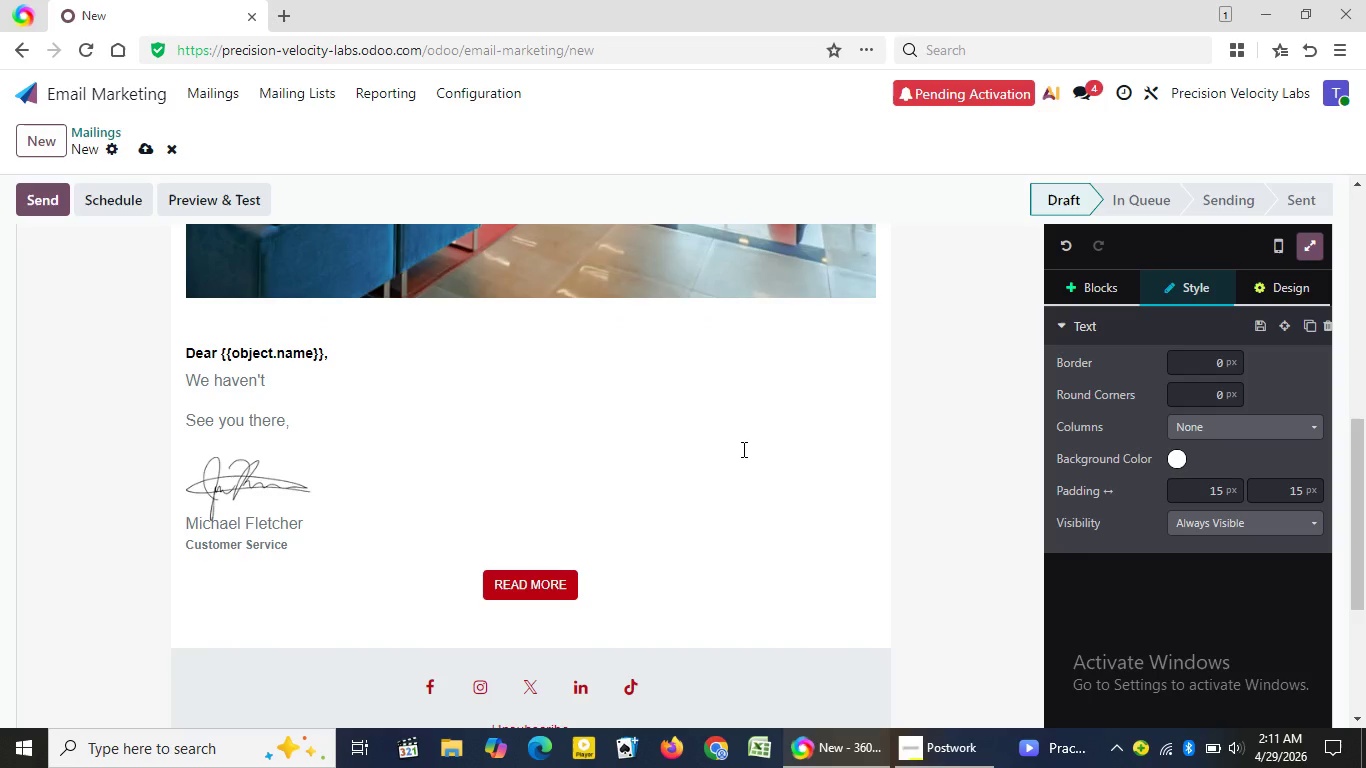 
key(Space)
 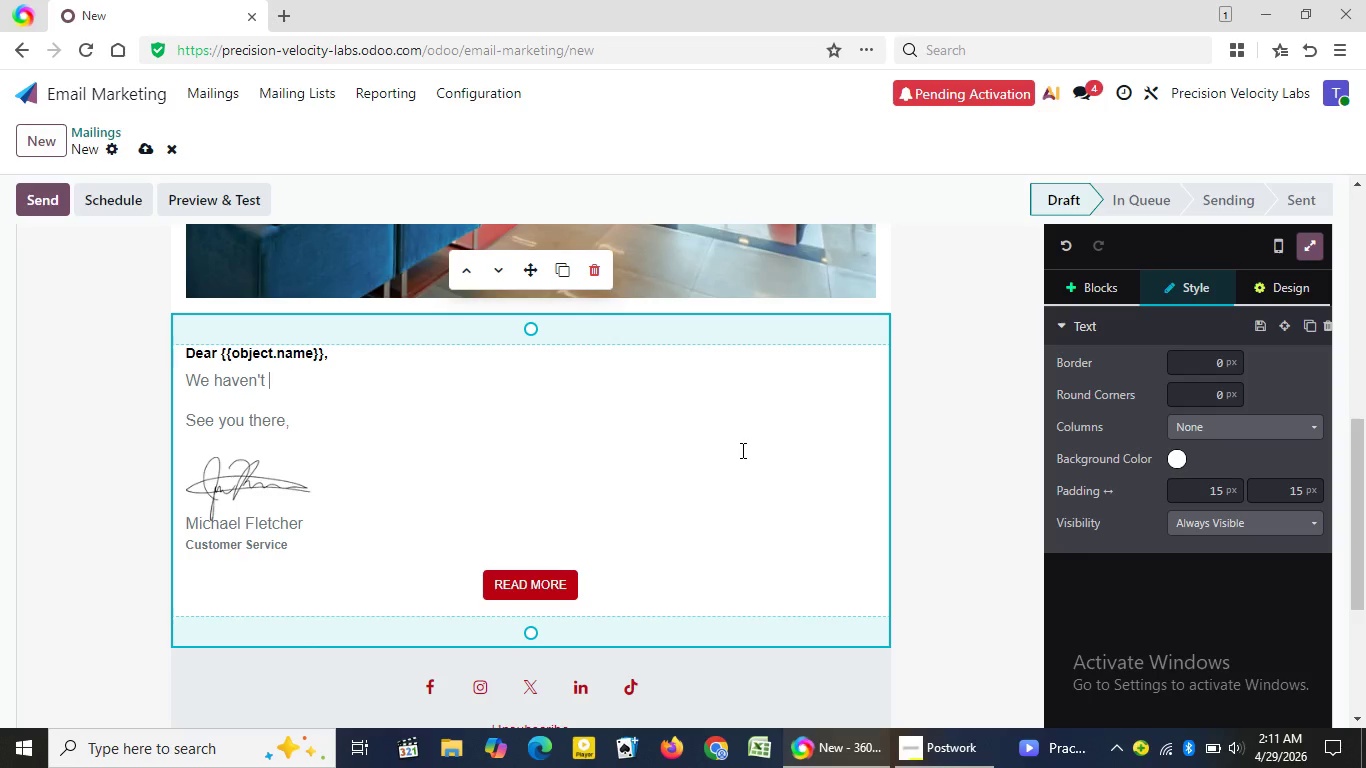 
wait(24.53)
 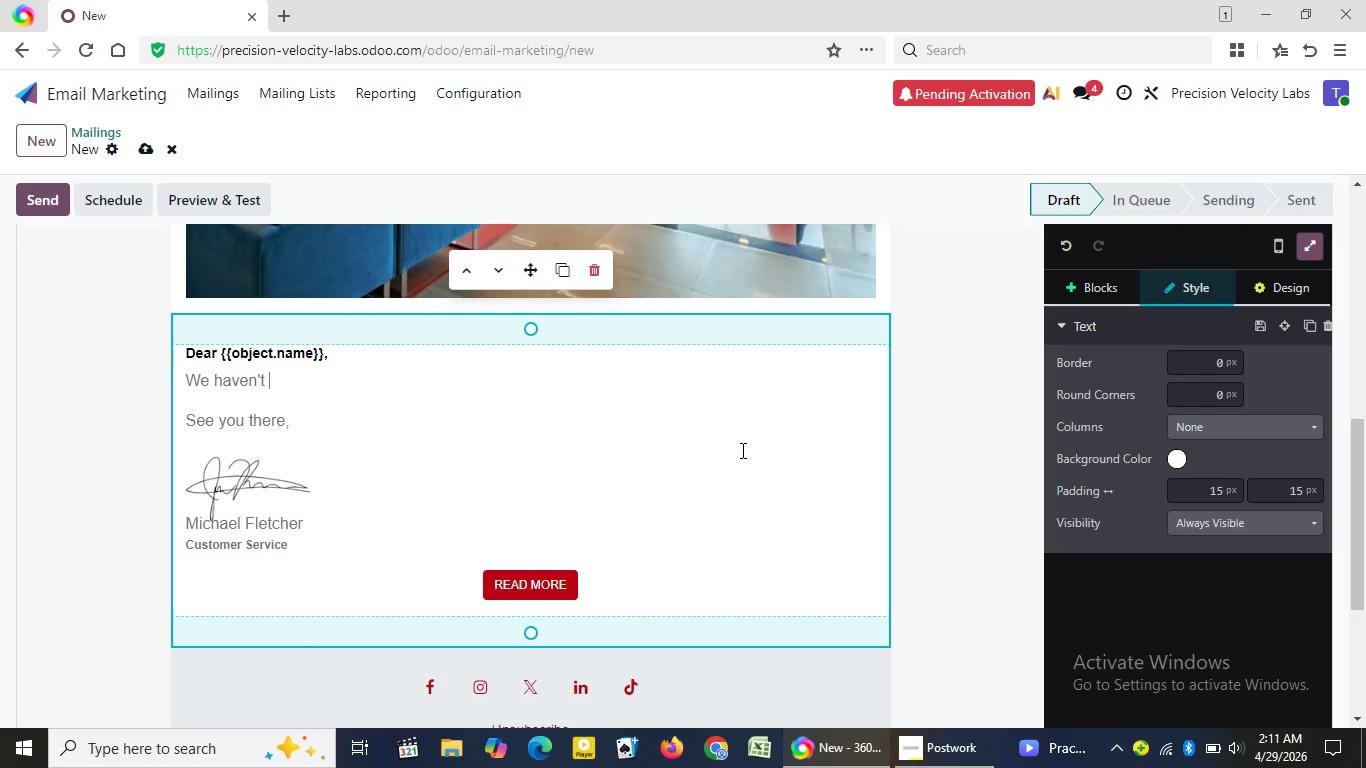 
type(seen your)
 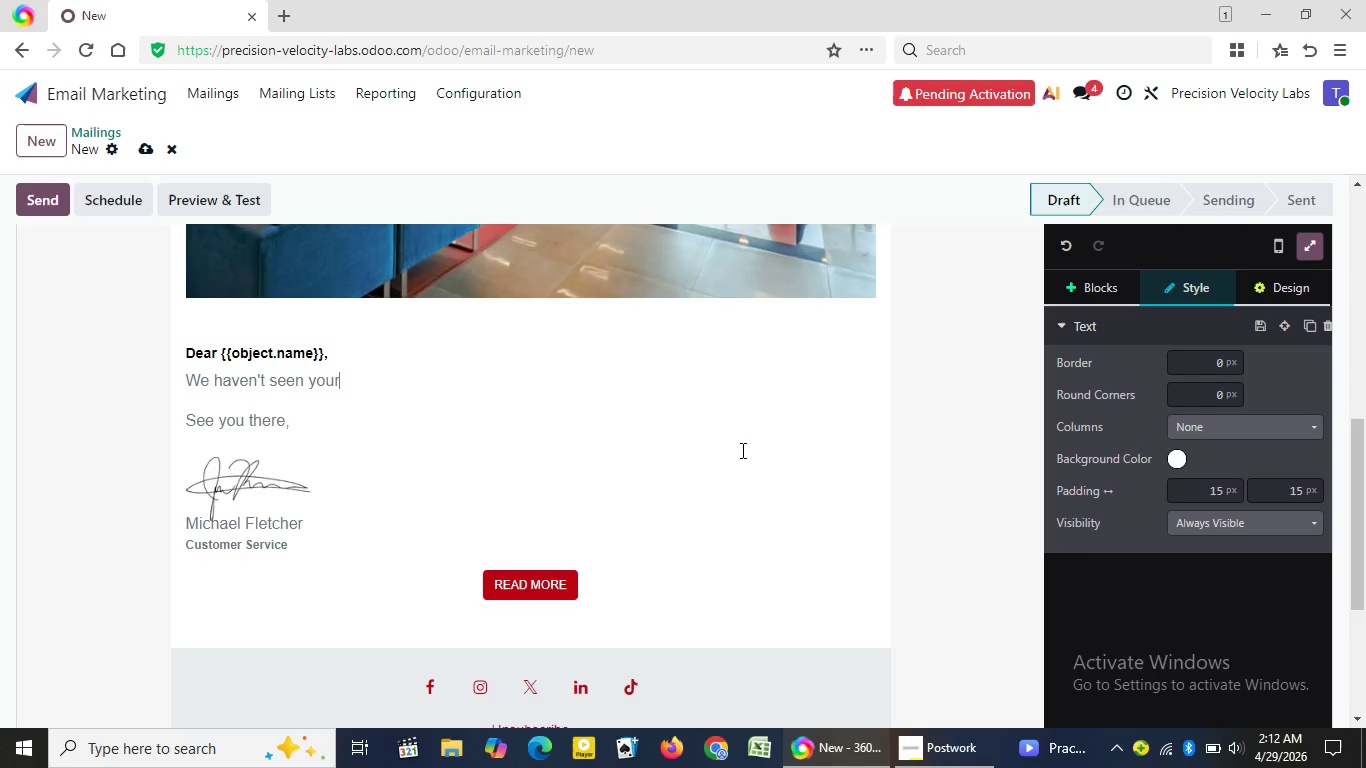 
wait(5.08)
 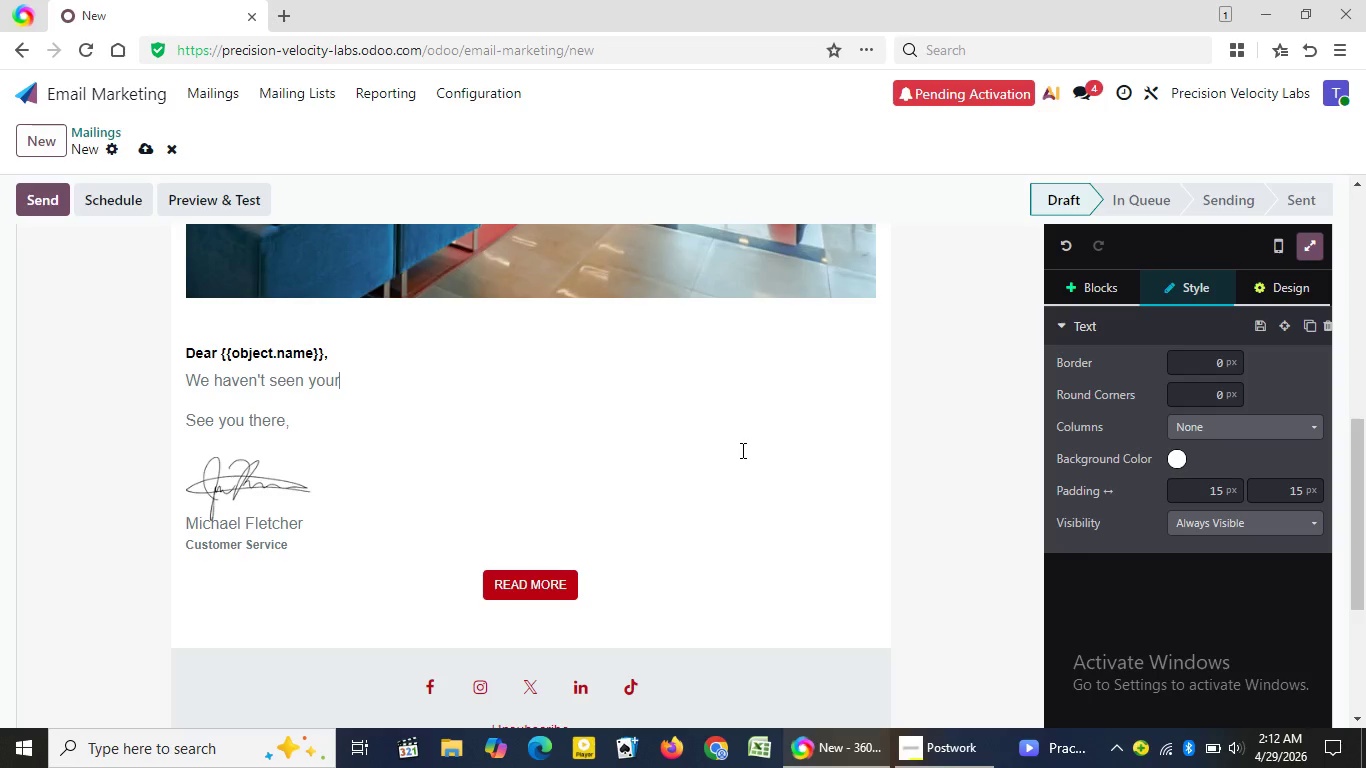 
type( {{object)
 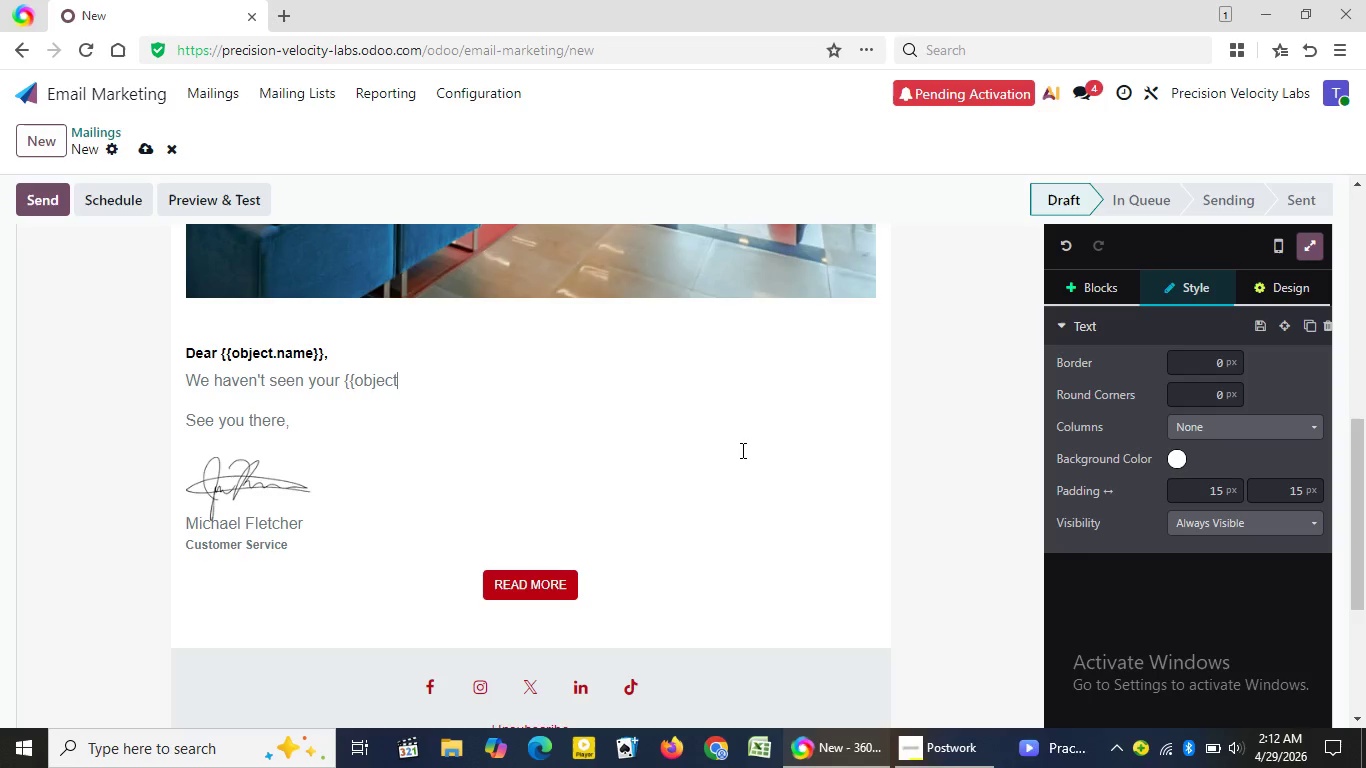 
type(.vehicle)
 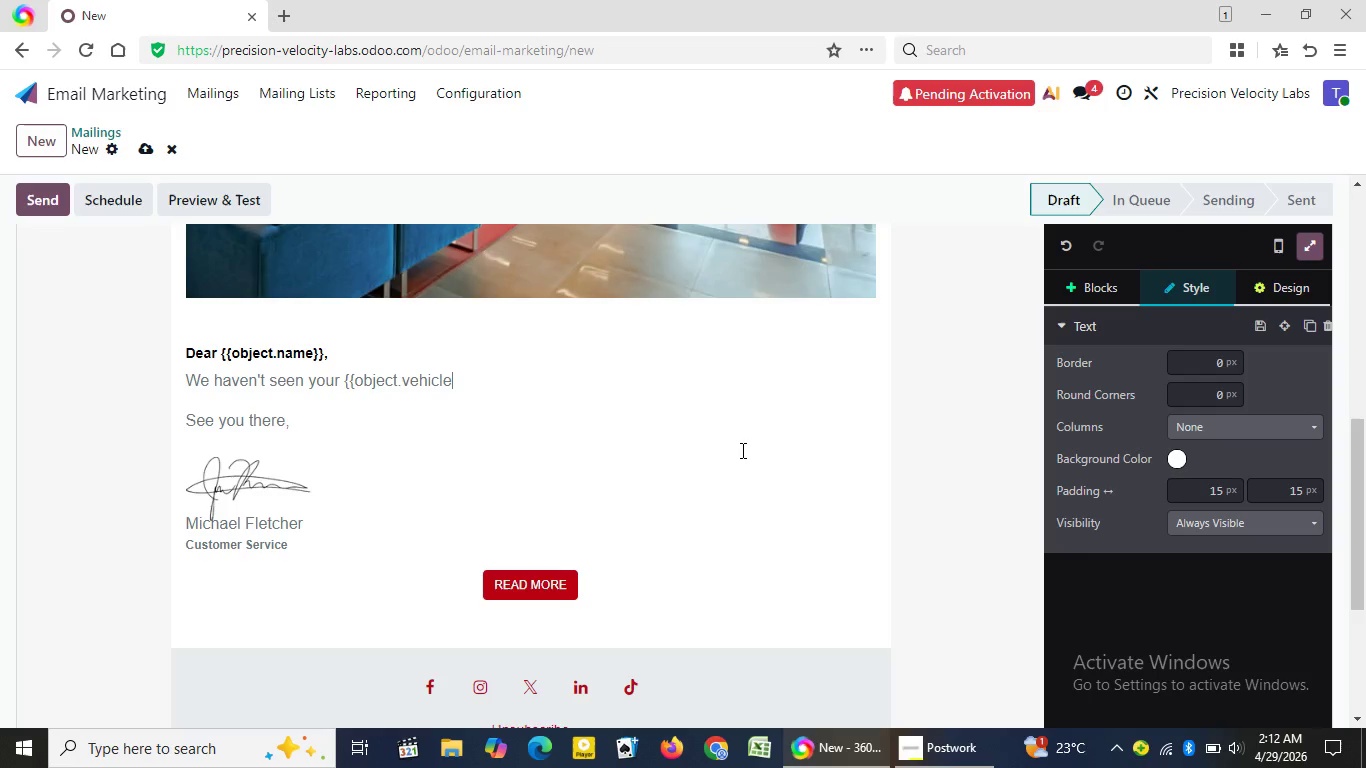 
type(_make)
 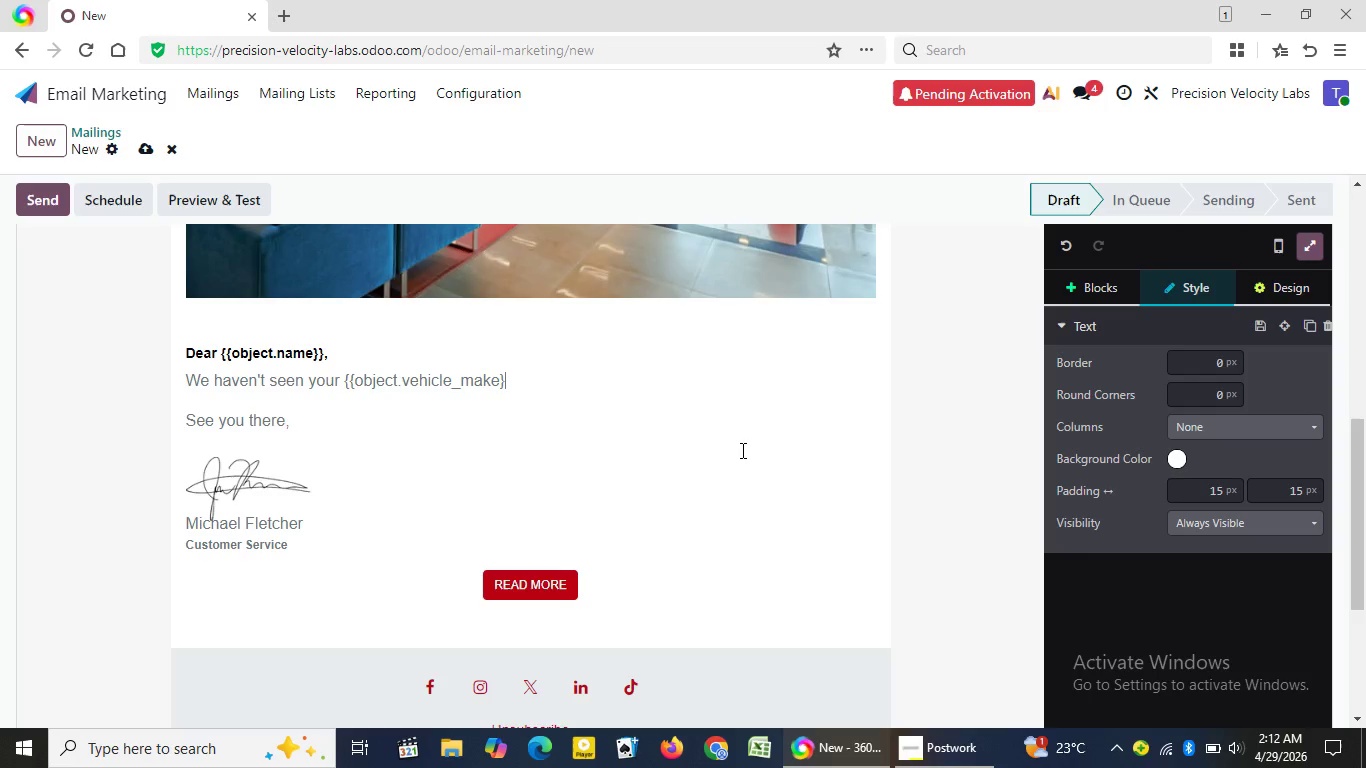 
key(Shift+BracketRight)
 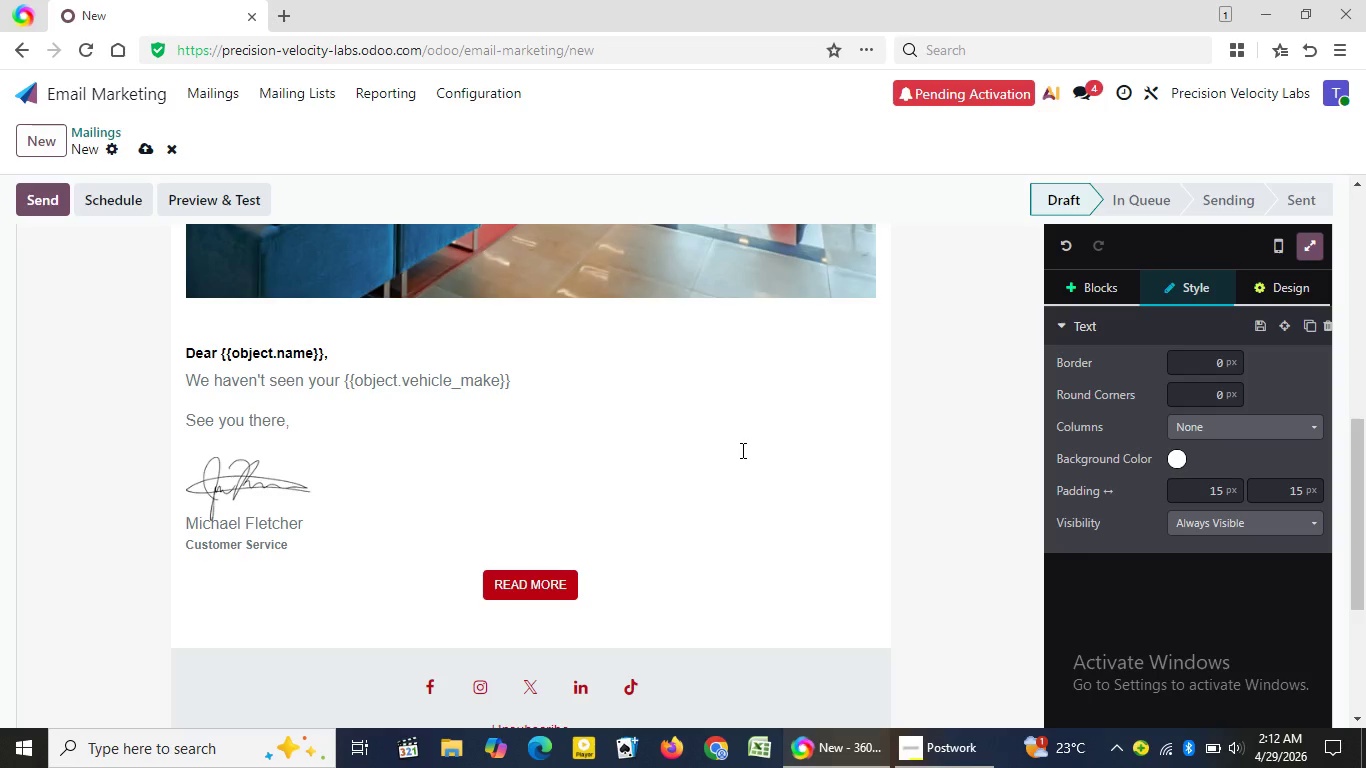 
key(Shift+BracketRight)
 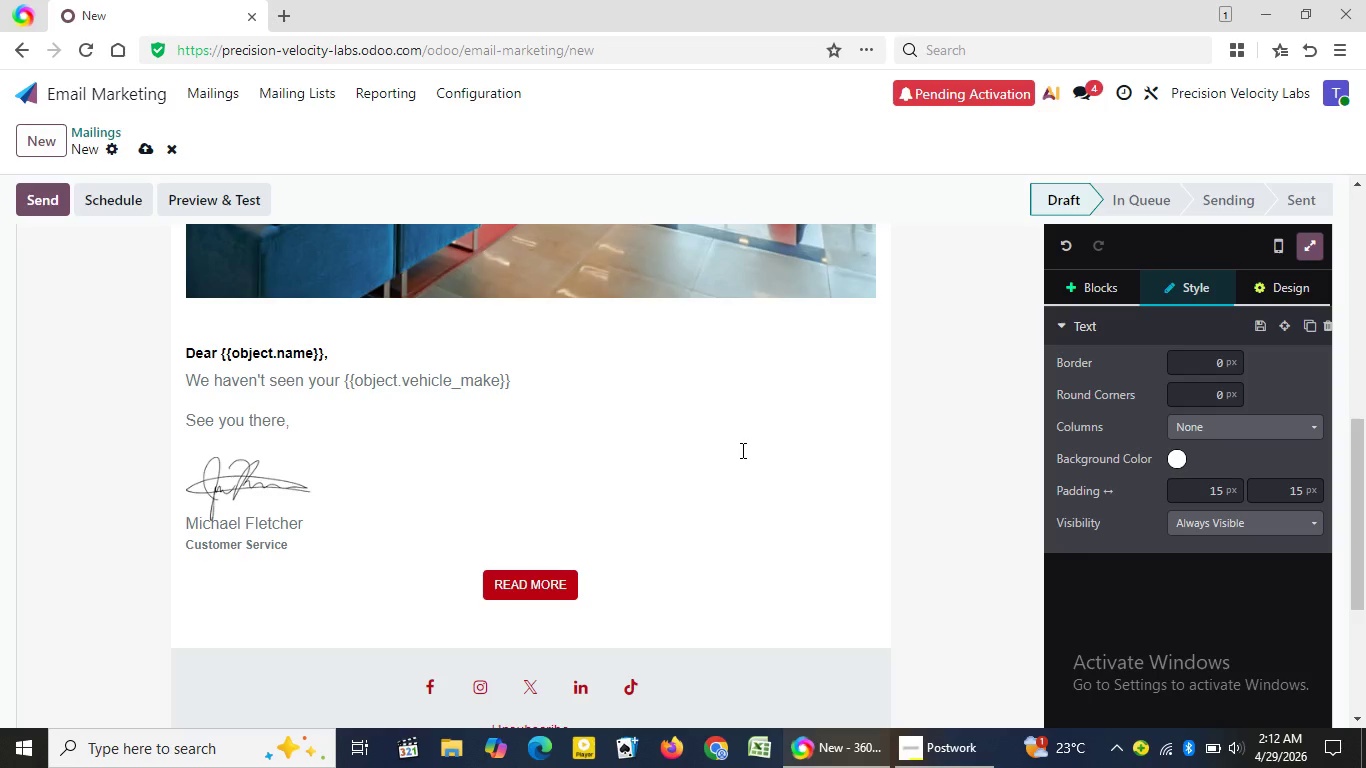 
key(Space)
 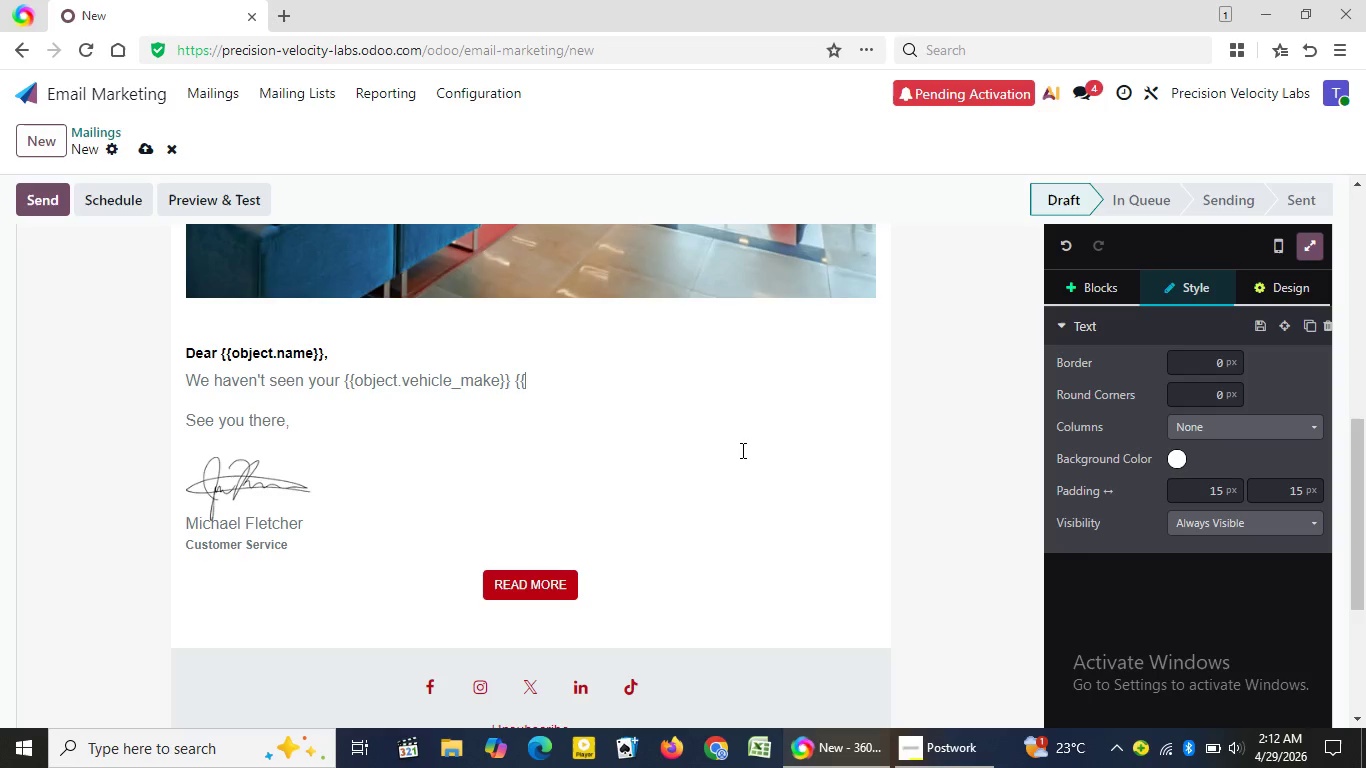 
key(Shift+BracketLeft)
 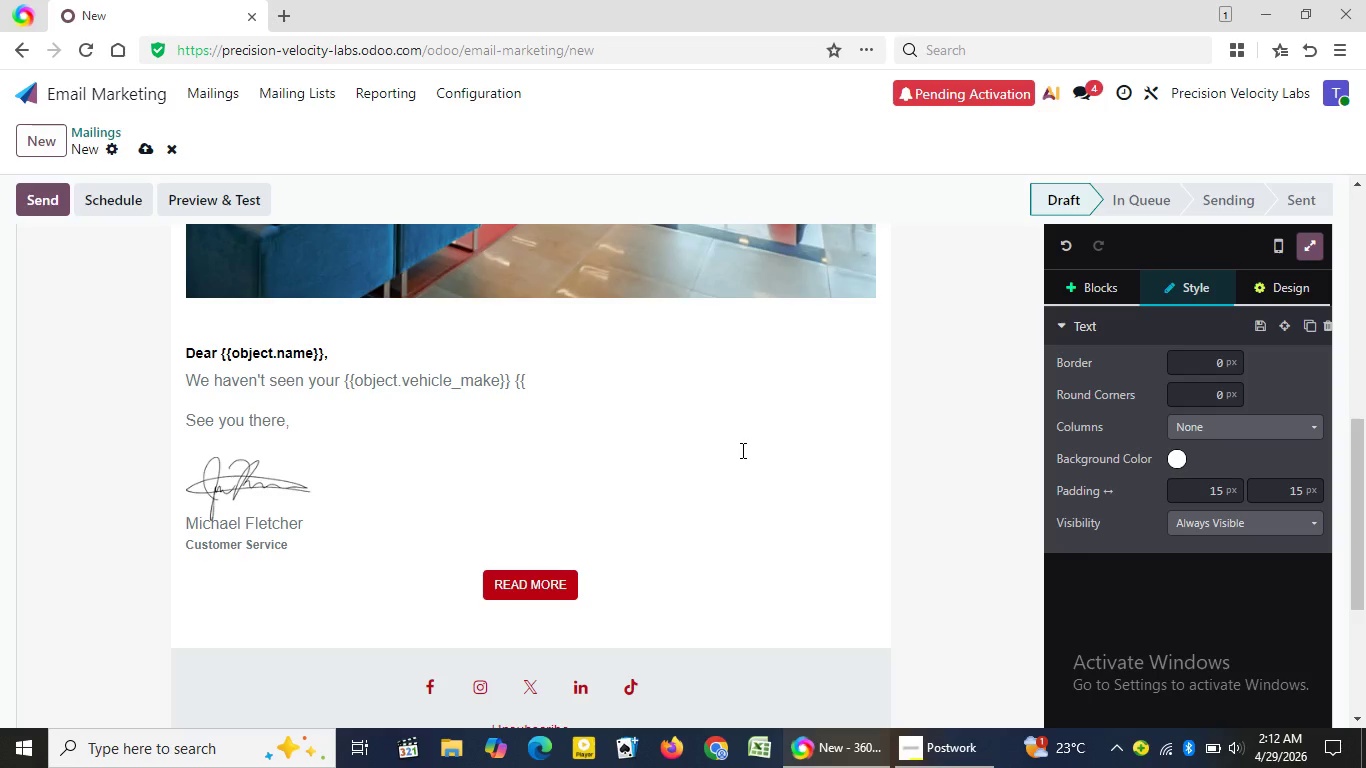 
key(Shift+BracketLeft)
 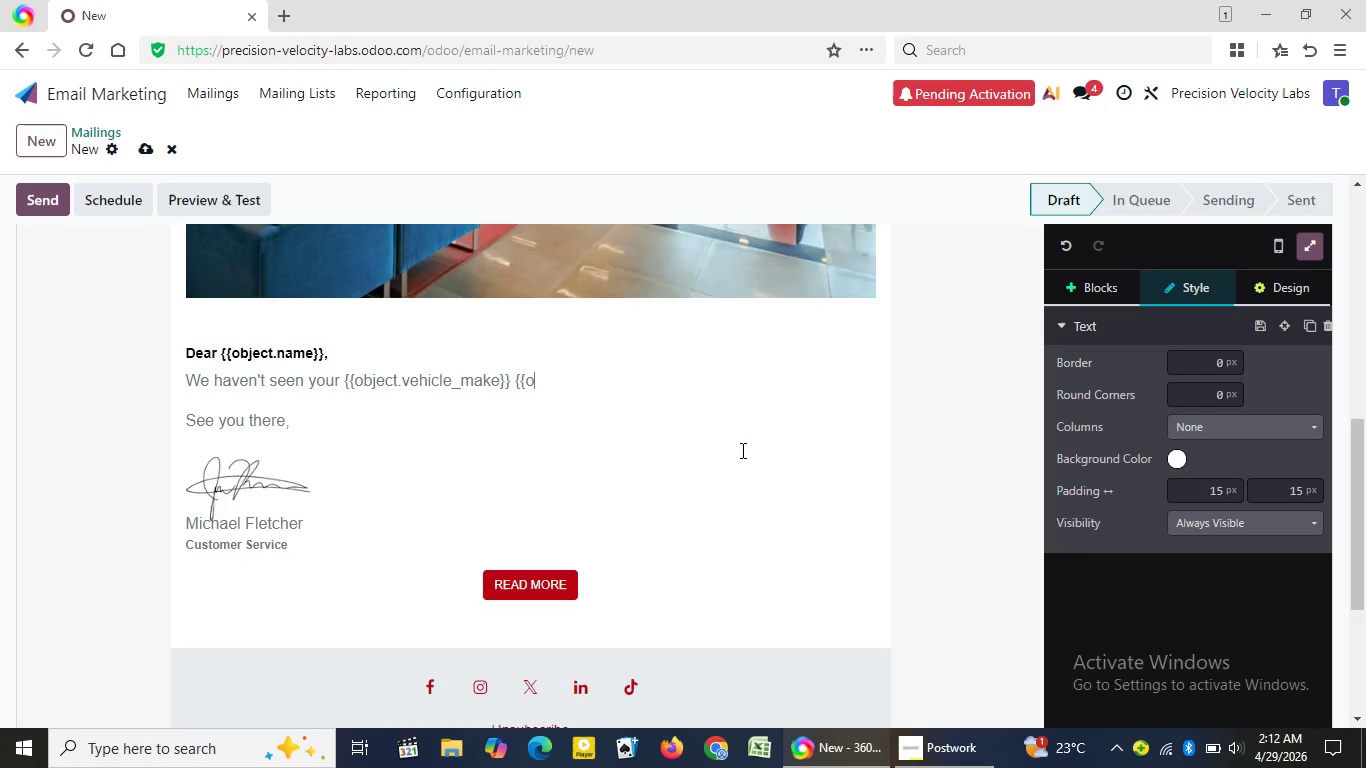 
type(object.vehicle_model}} for some time now )
key(Backspace)
type(, and we )
 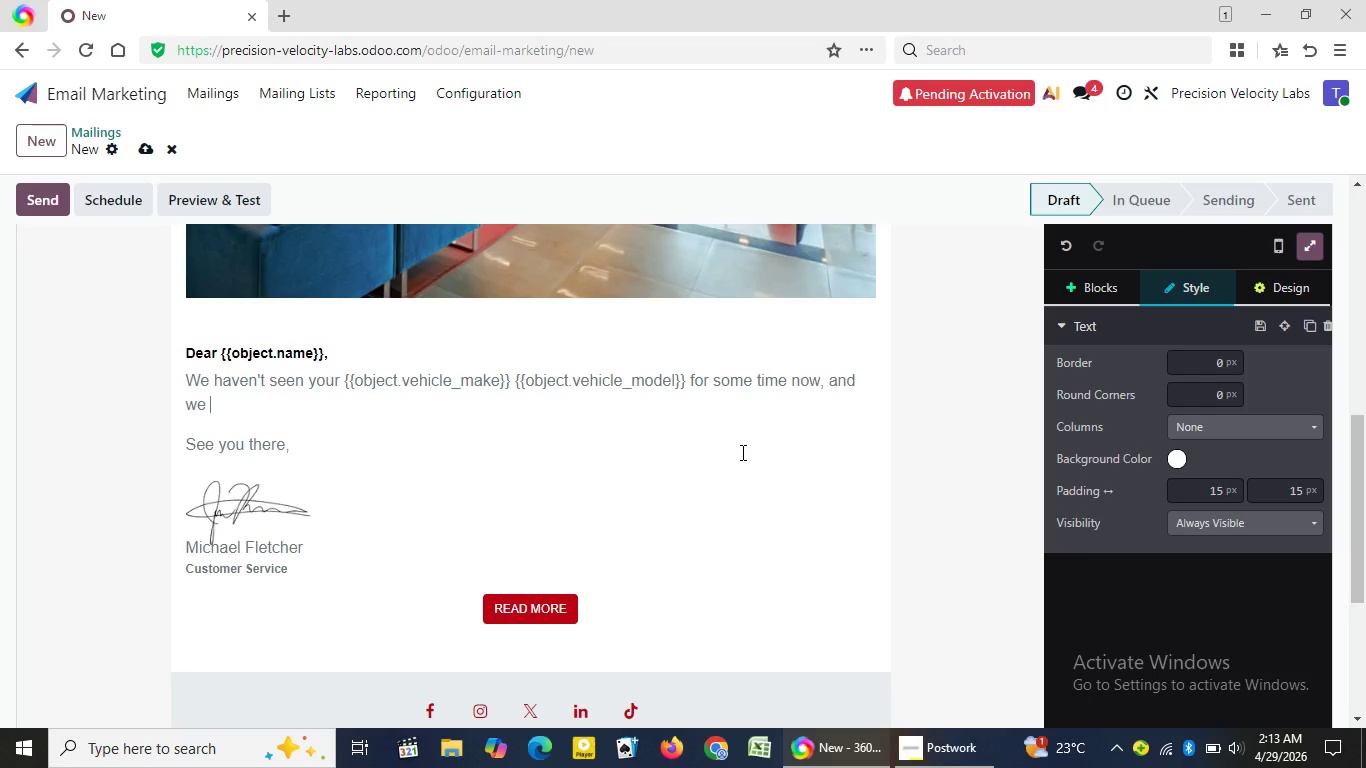 
type(are happy to have you come back)
 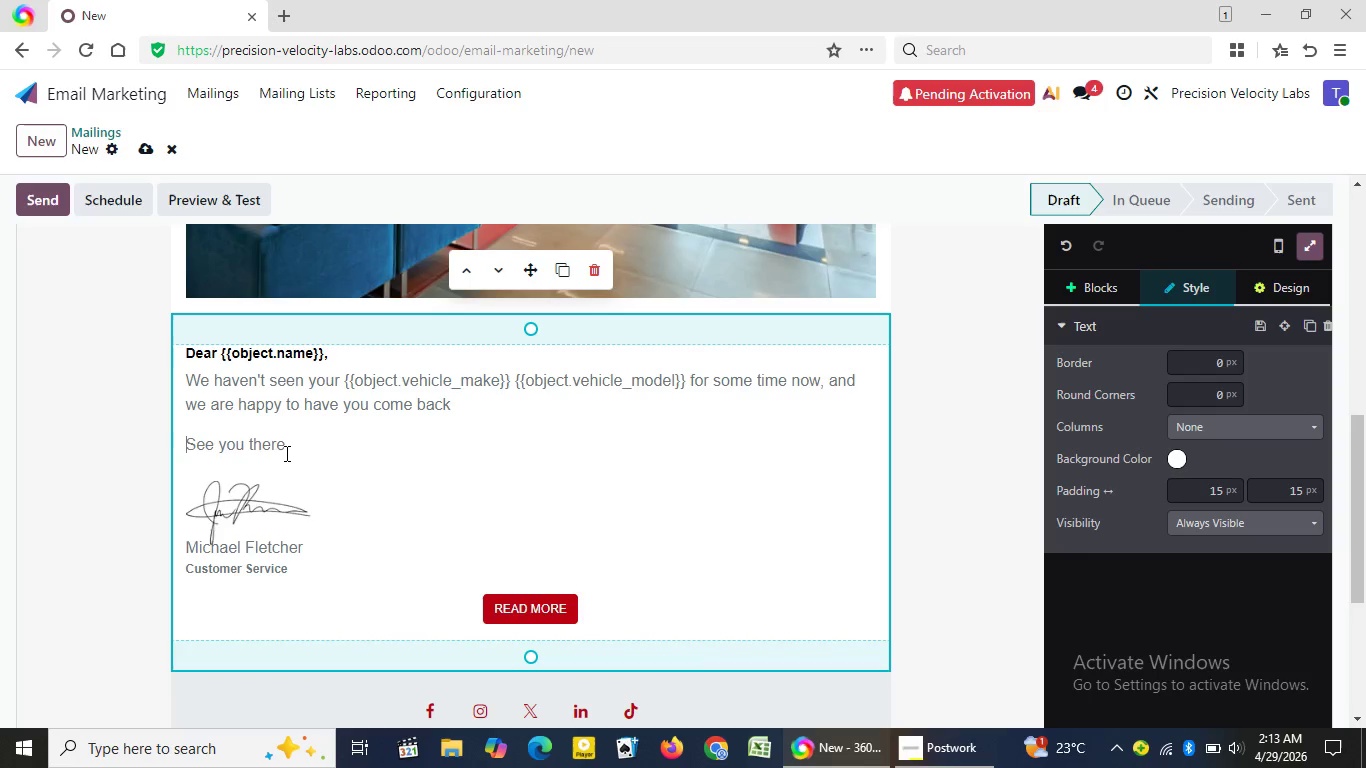 
left_click_drag(start_coordinate=[186, 444], to_coordinate=[580, 601])
 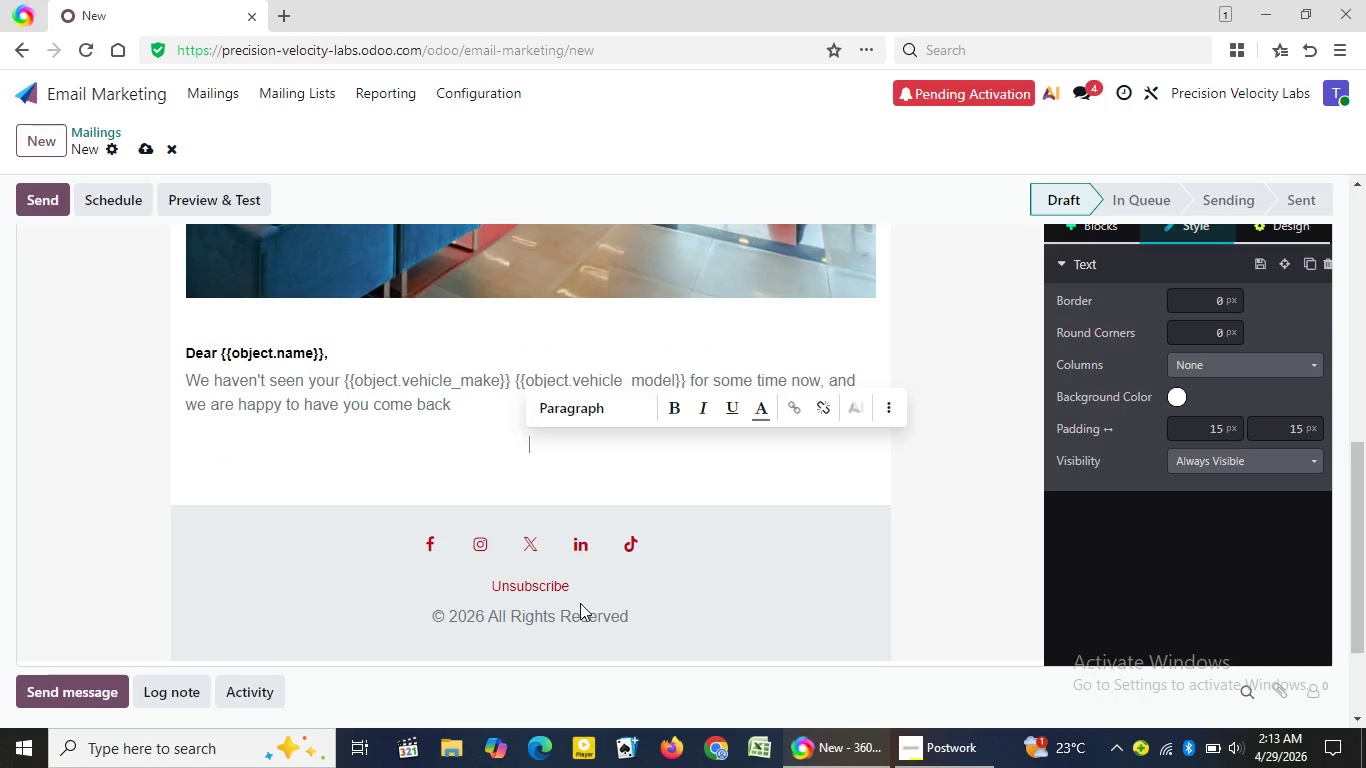 
key(Backspace)
 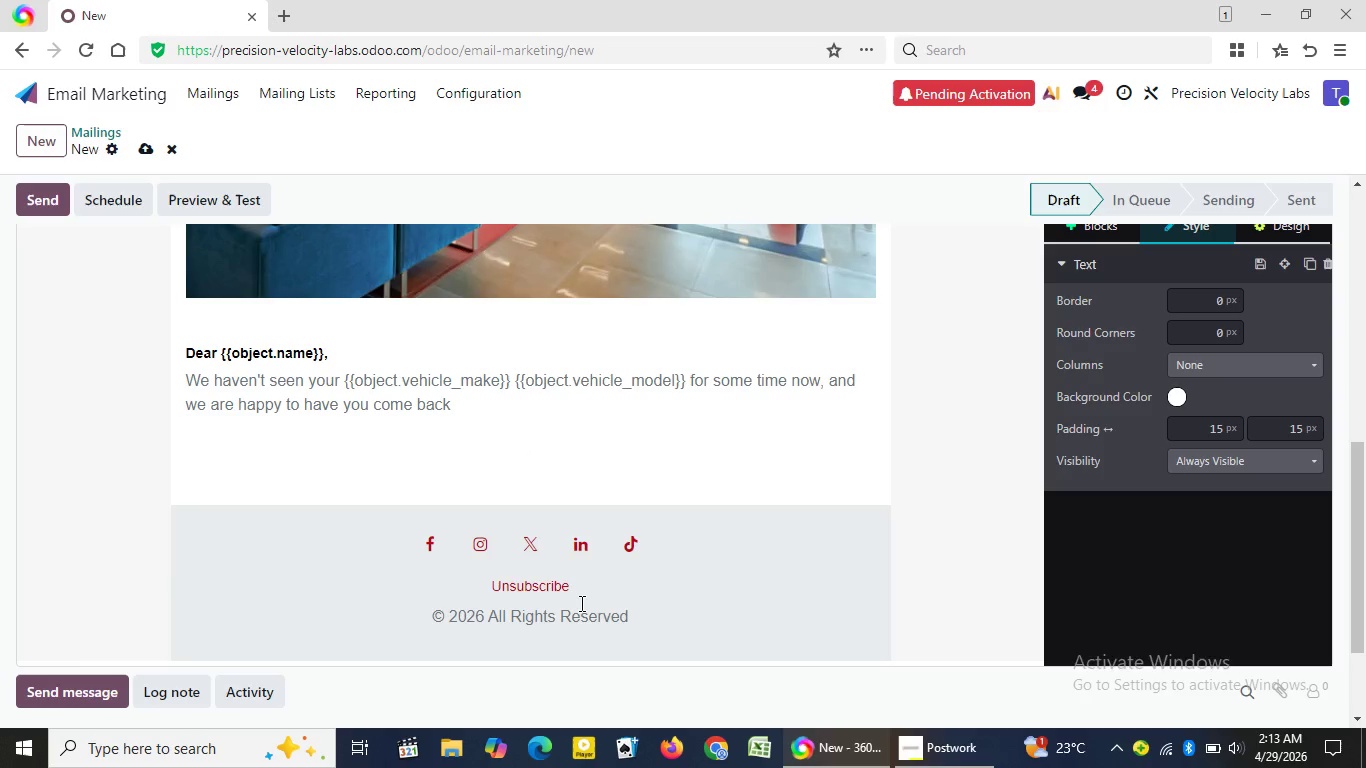 
wait(13.64)
 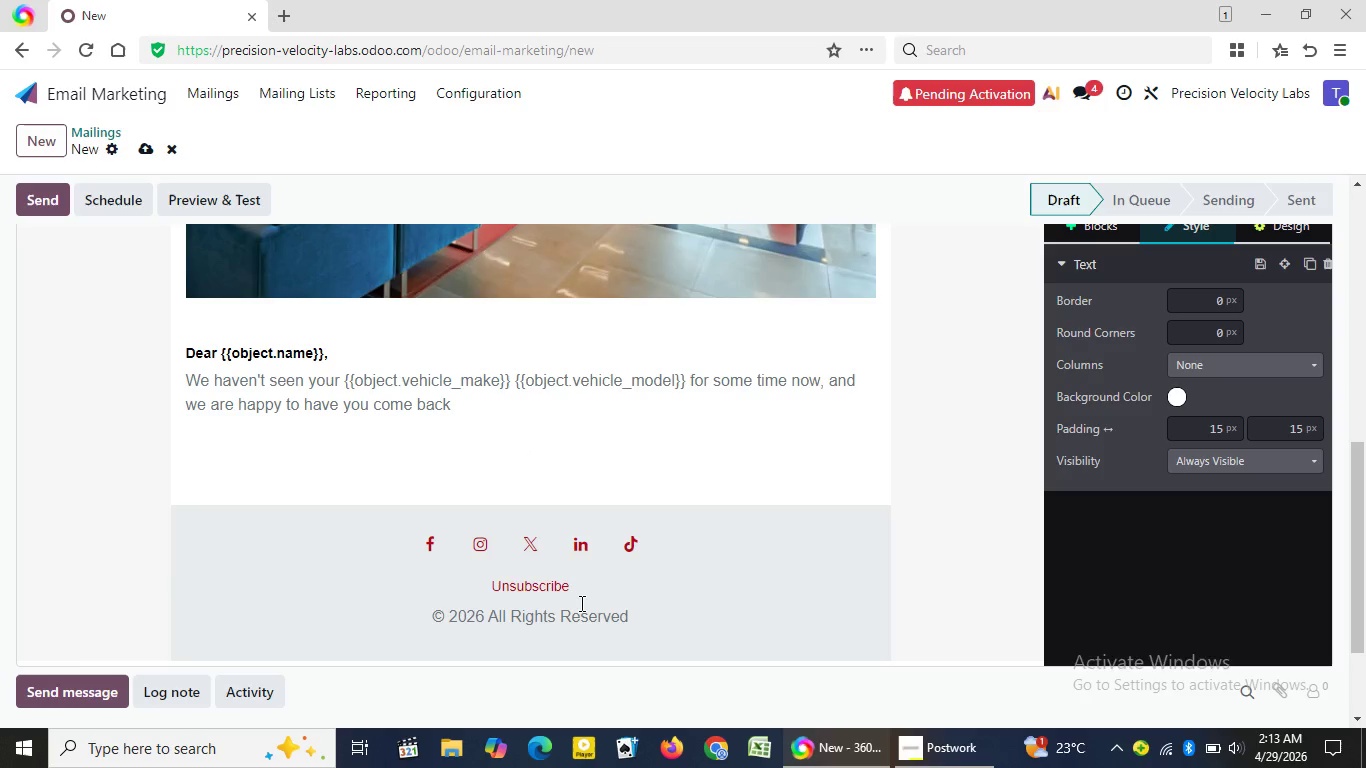 
left_click([466, 397])
 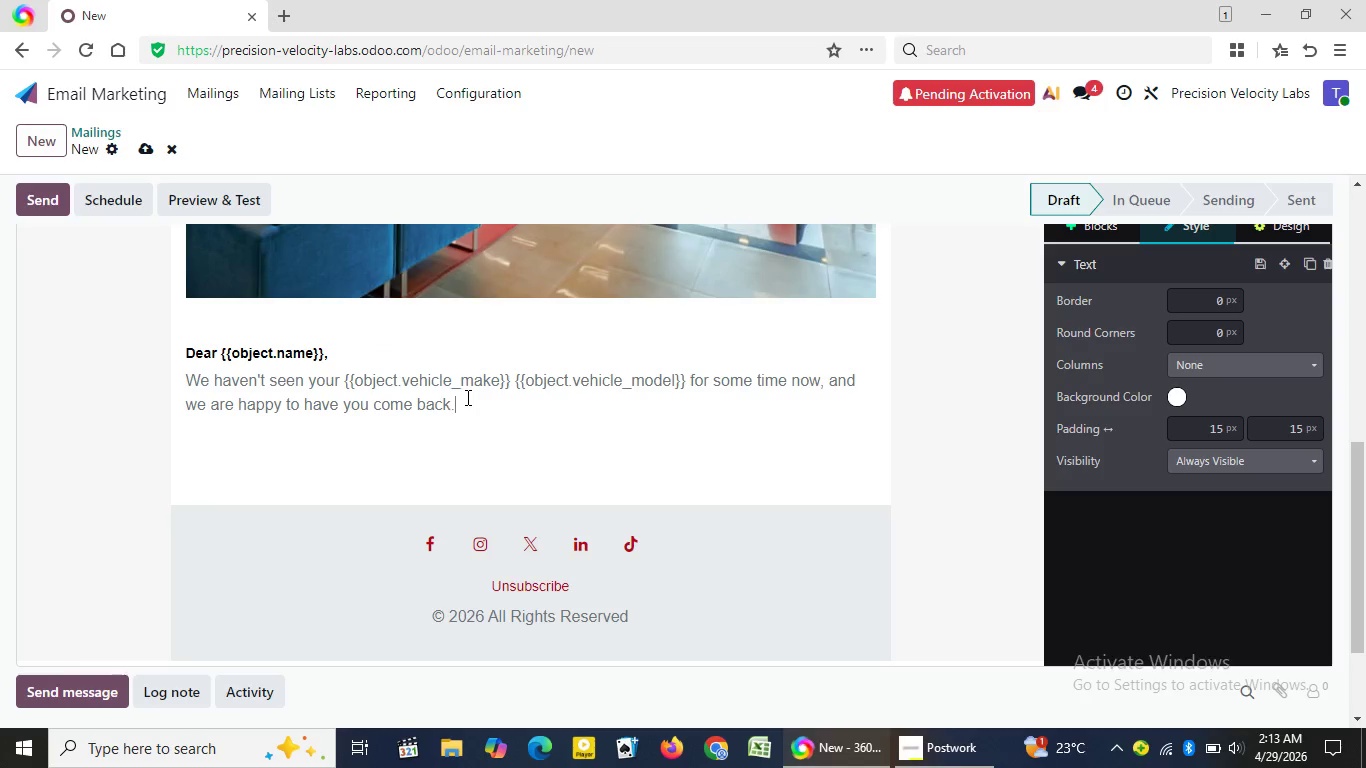 
key(Backspace)
 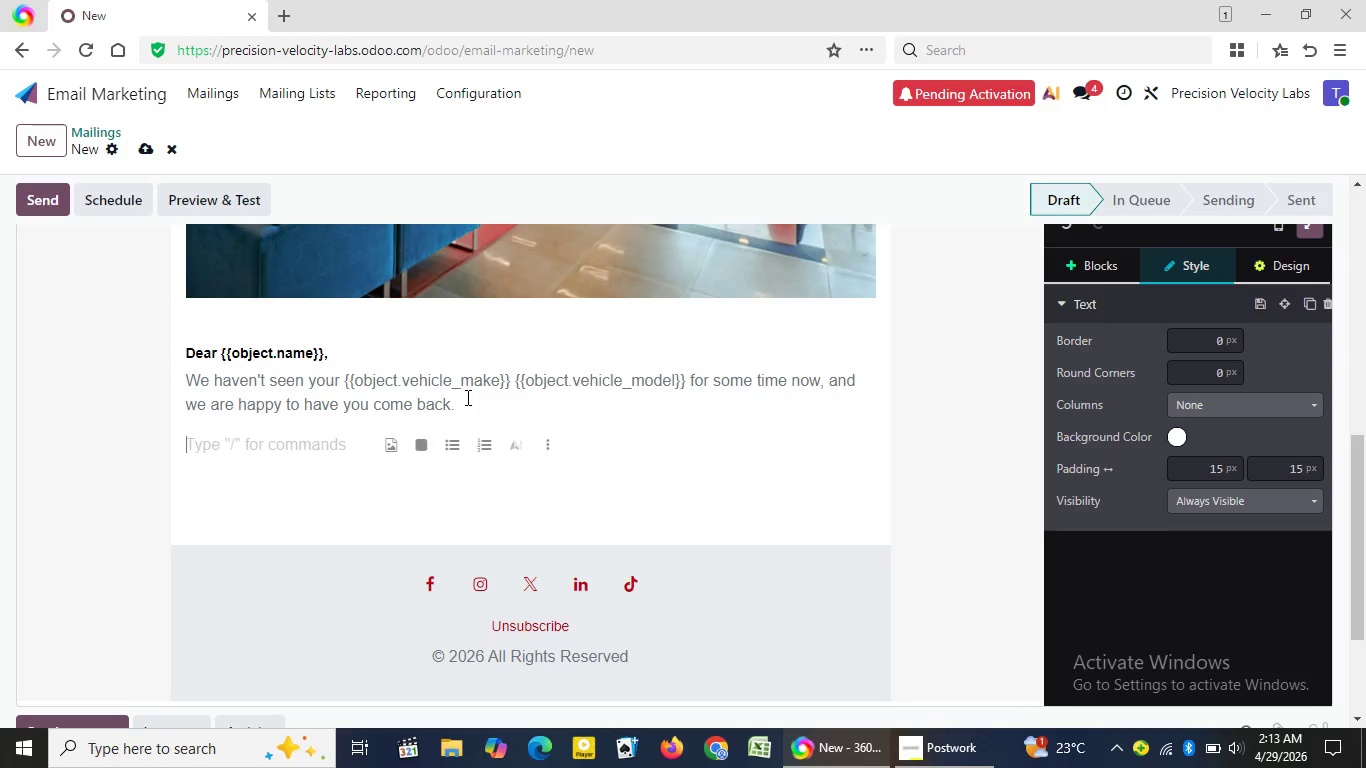 
key(Period)
 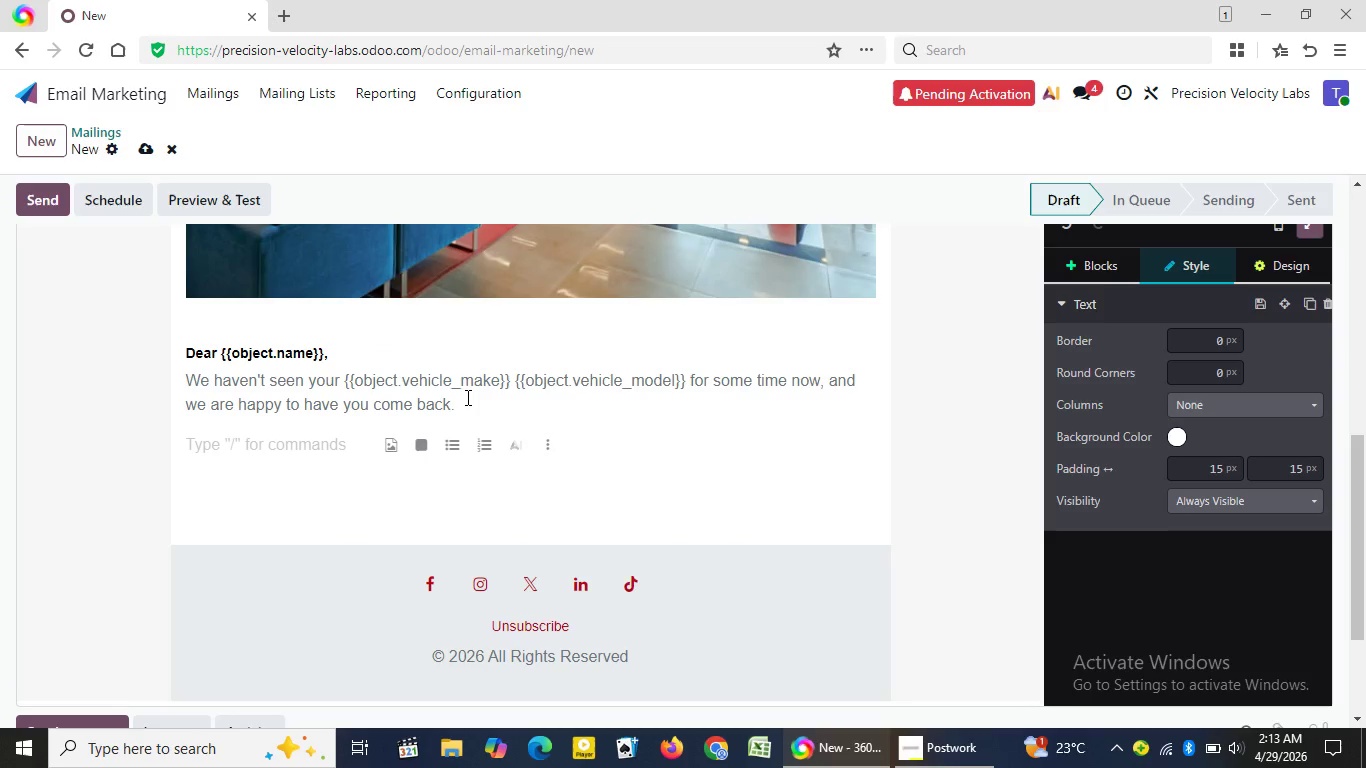 
key(Enter)
 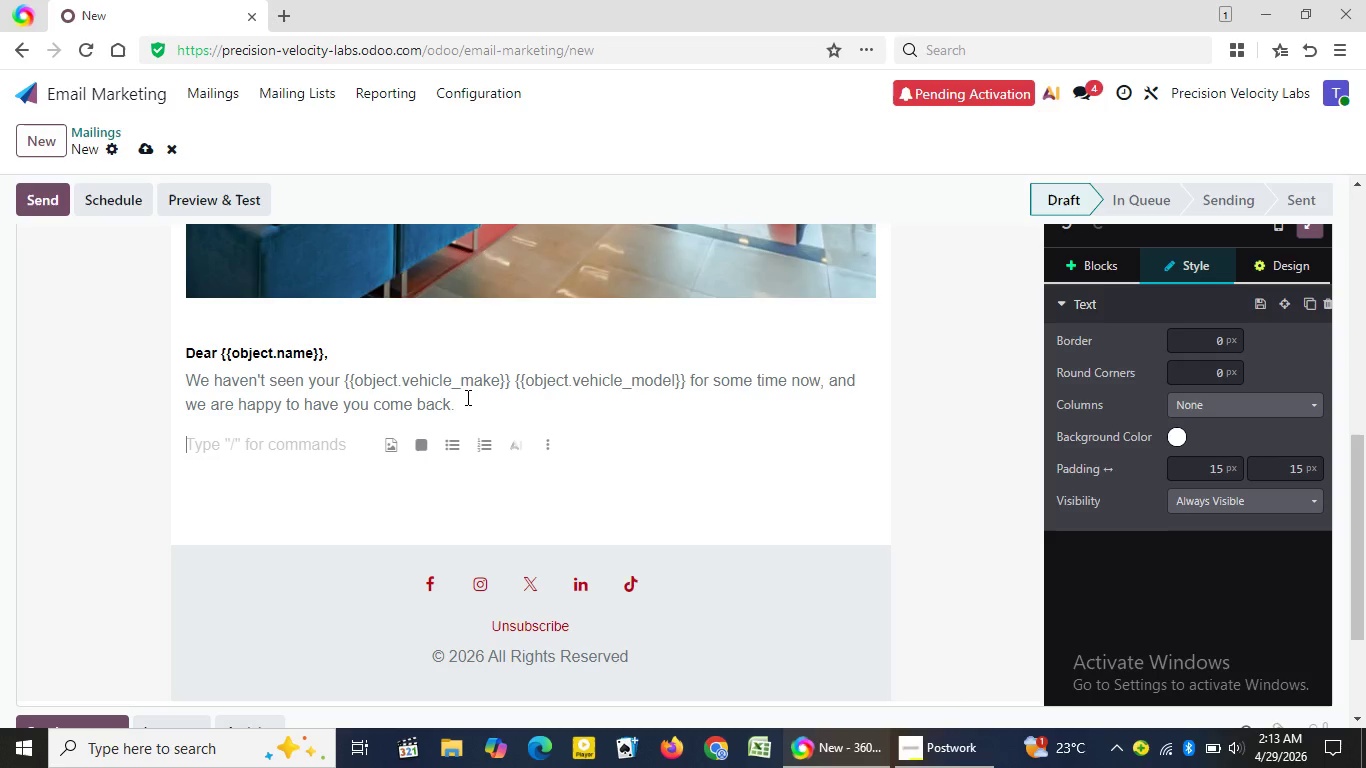 
type(As part of the welcome package at Precision Velocity Labs, there is a limited )
key(Backspace)
type(-time)
 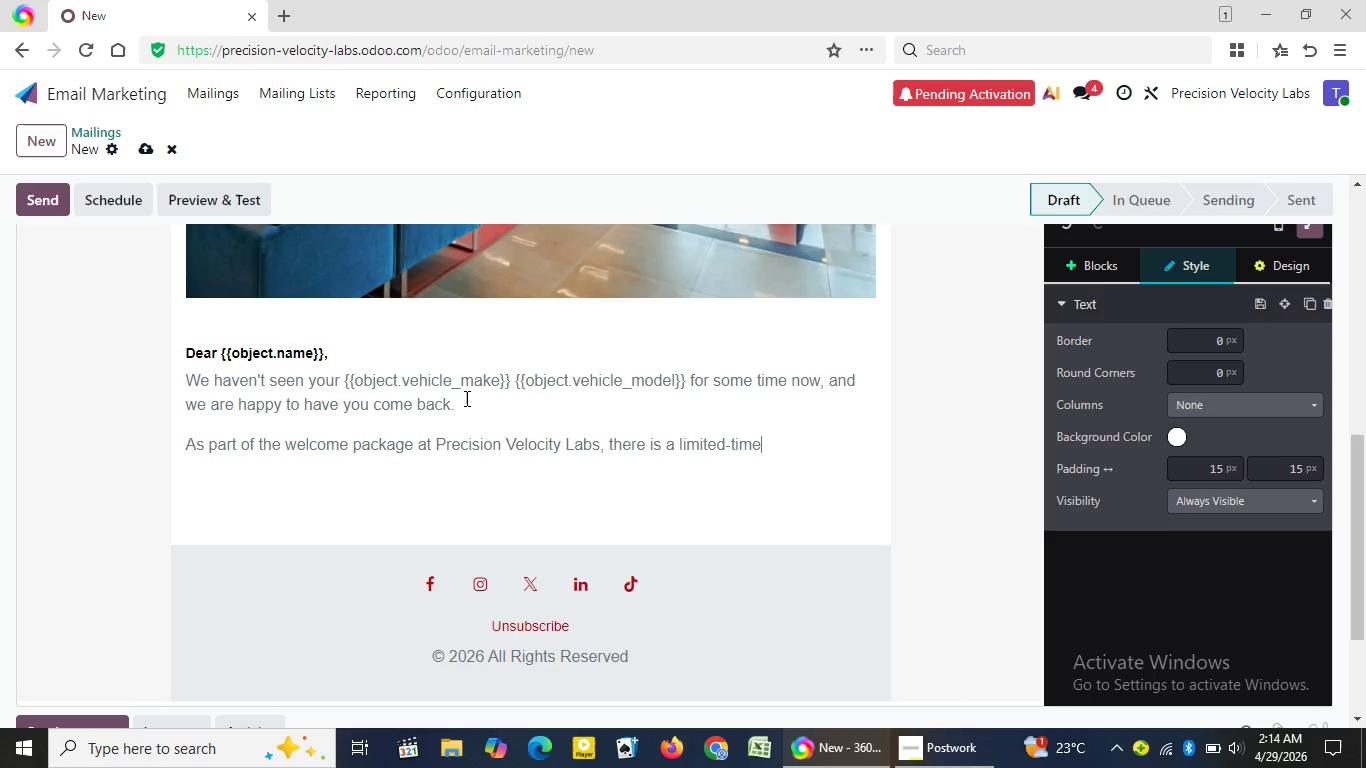 